 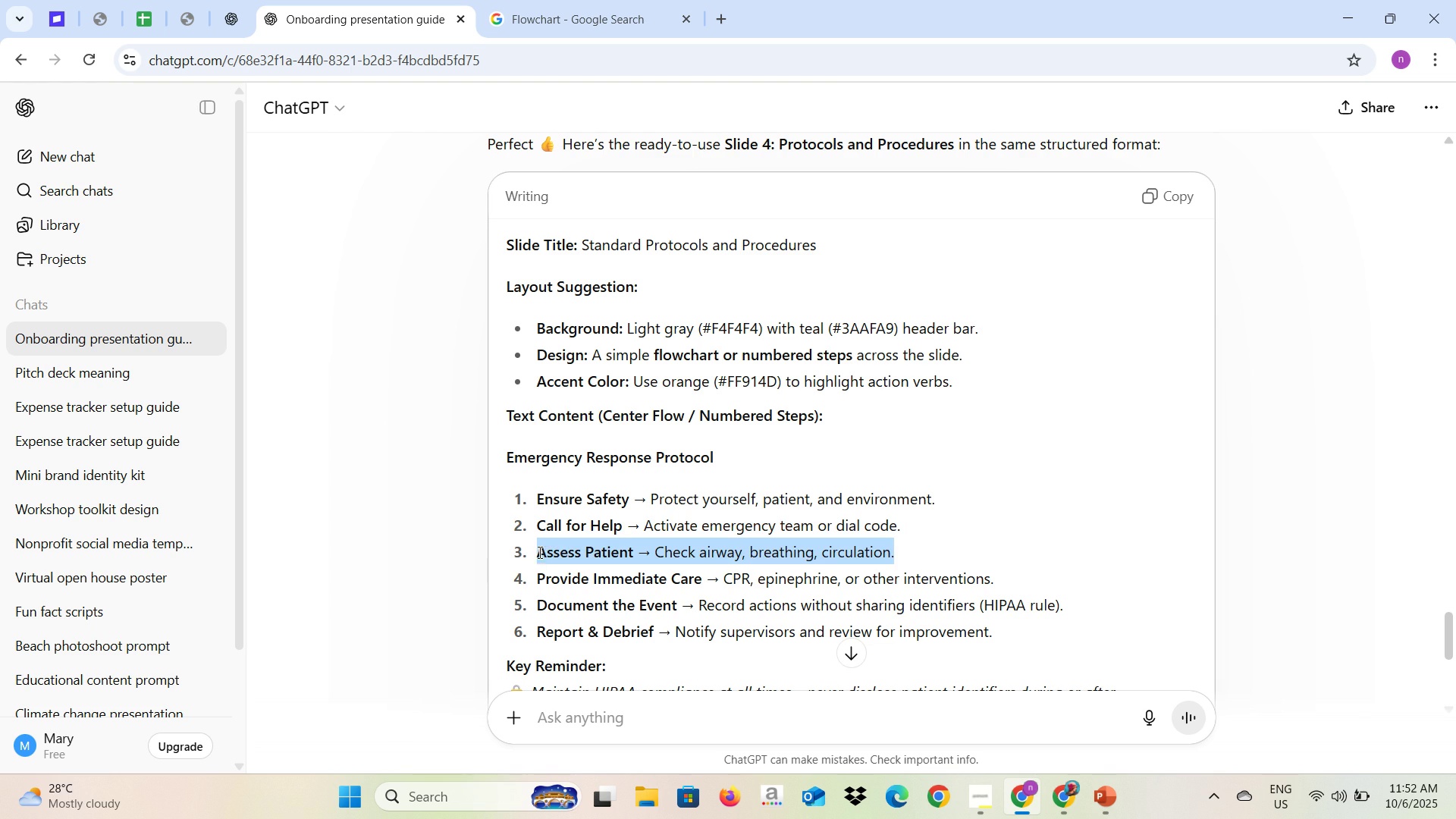 
key(Tab)
 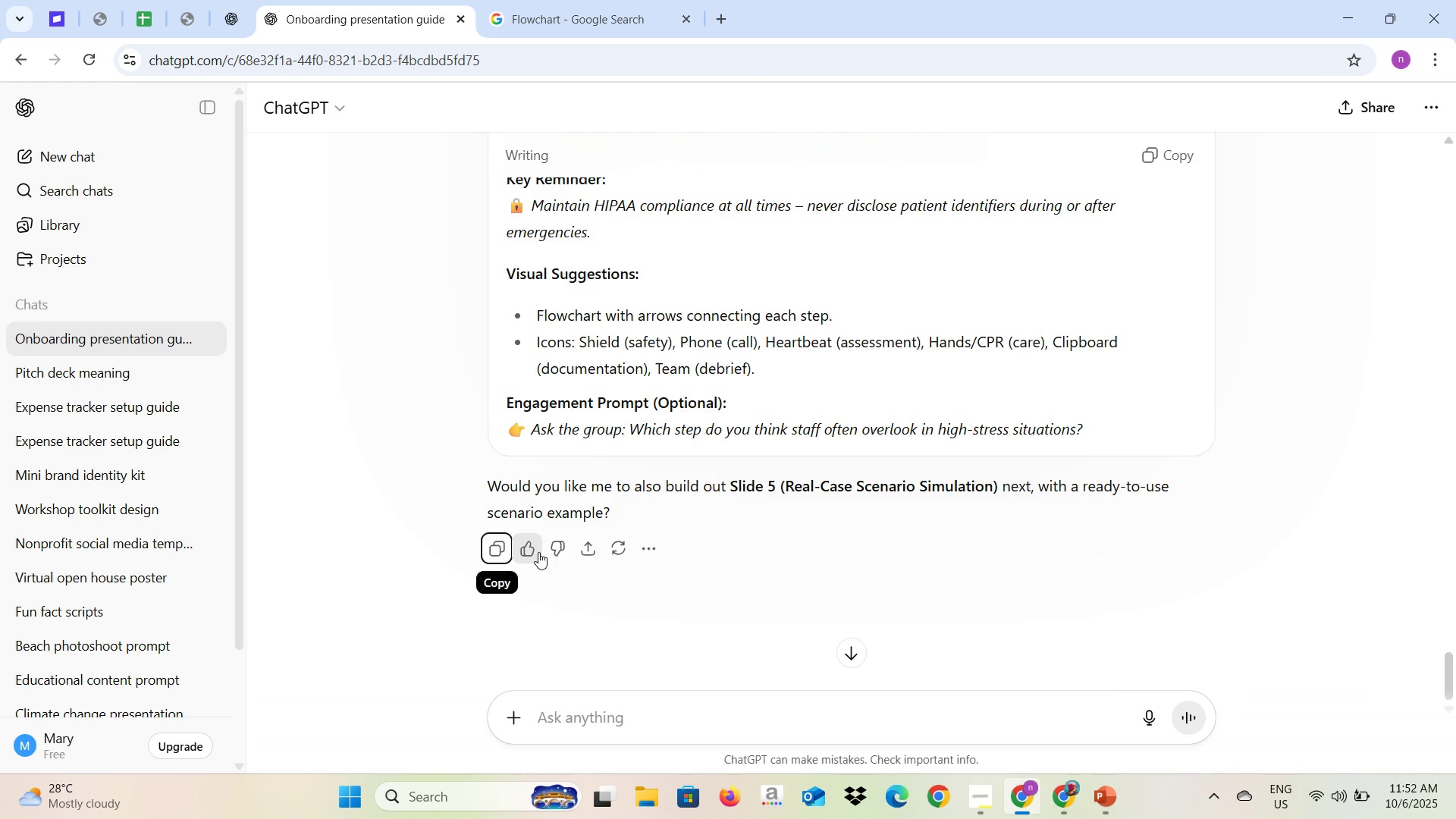 
key(Alt+AltLeft)
 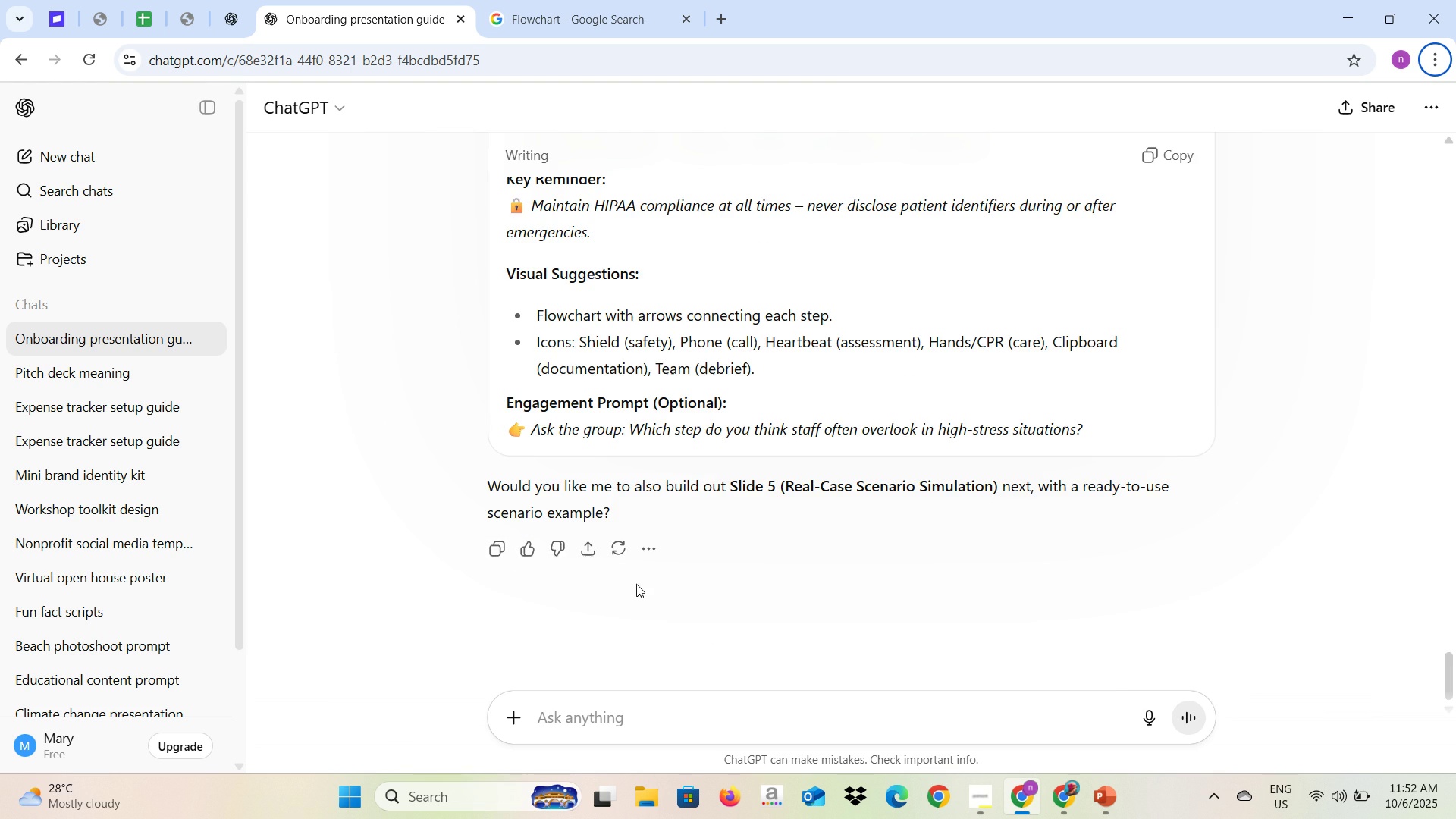 
scroll: coordinate [645, 585], scroll_direction: up, amount: 2.0
 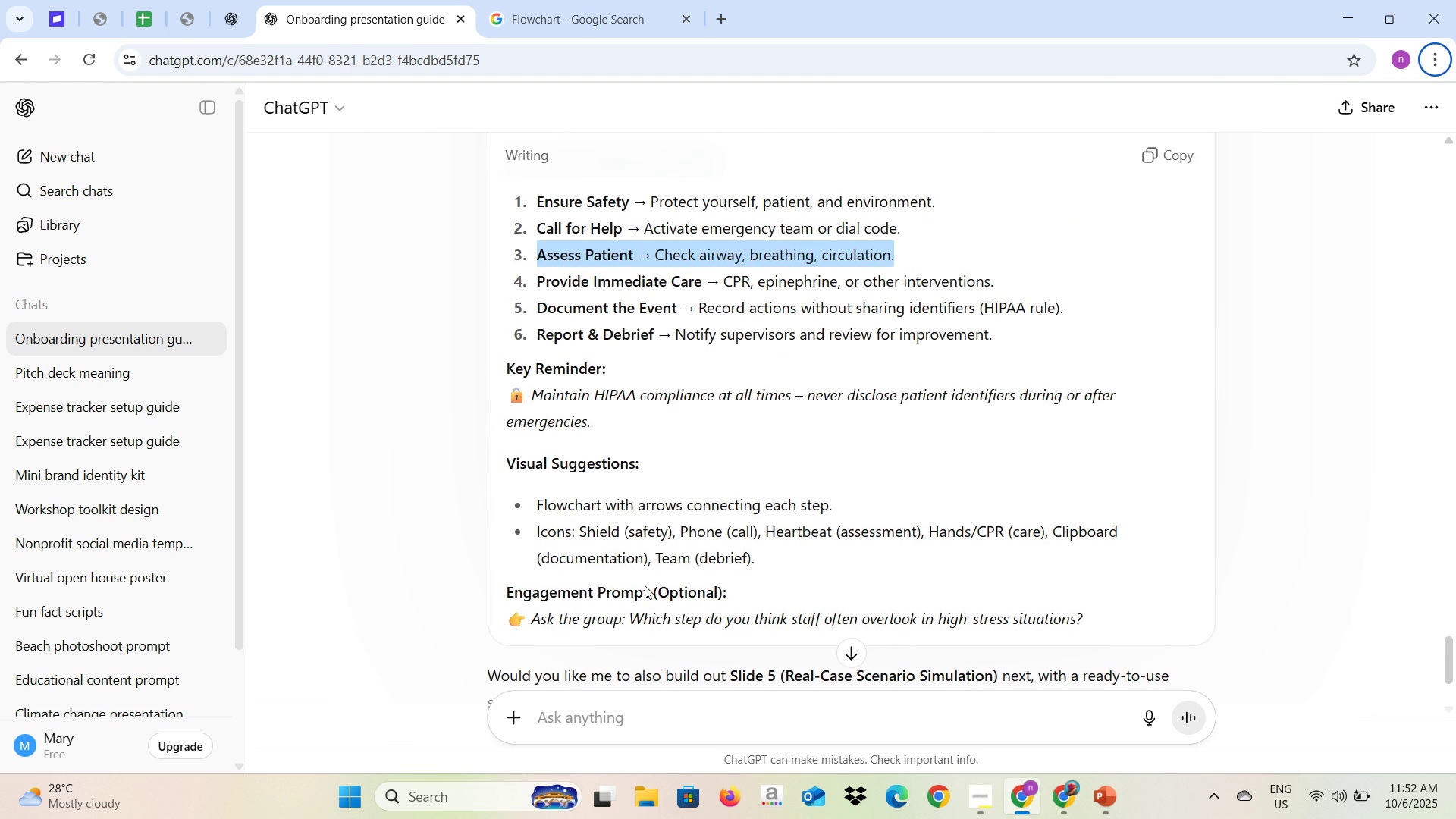 
key(Alt+AltLeft)
 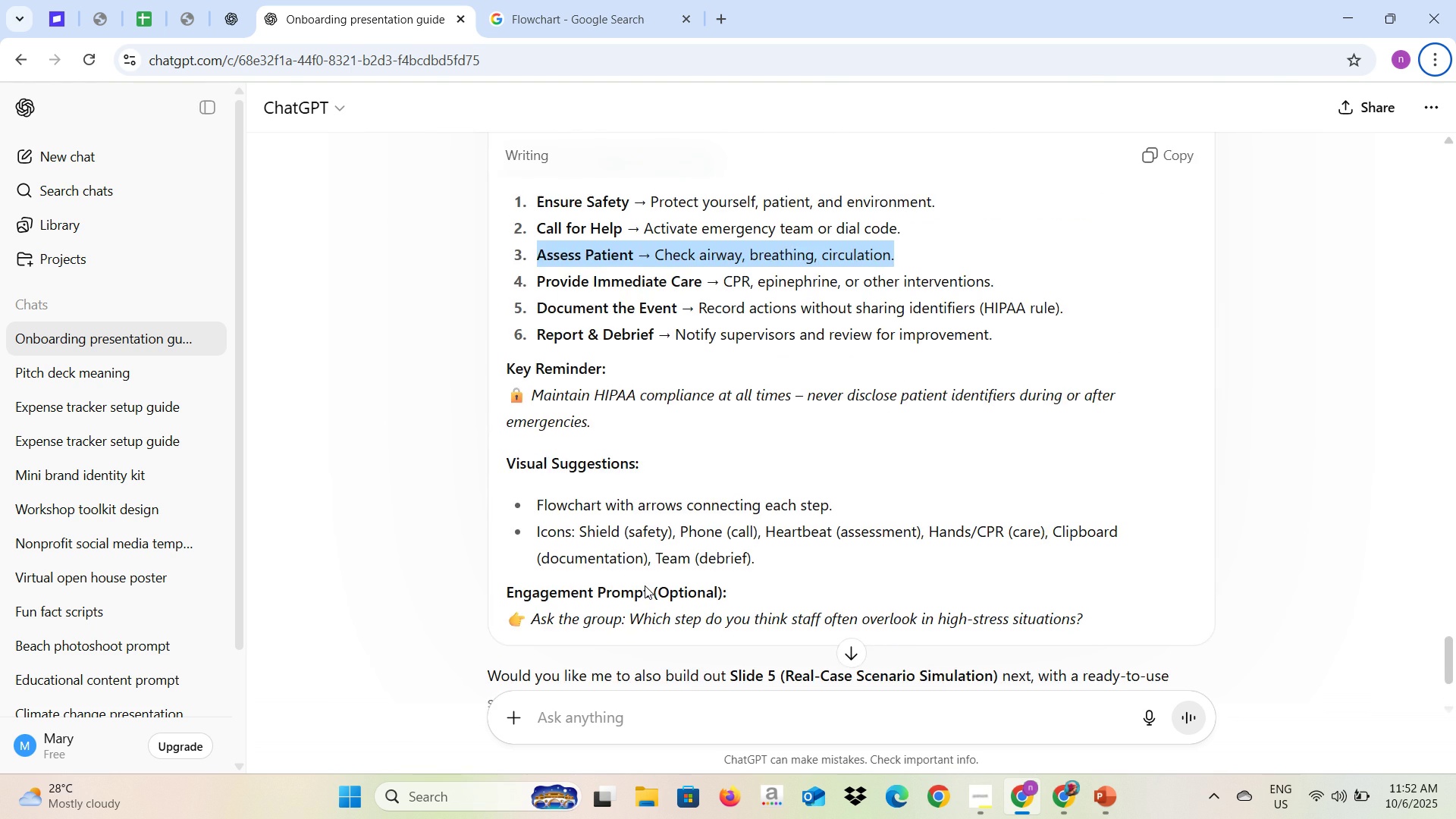 
key(Alt+Tab)
 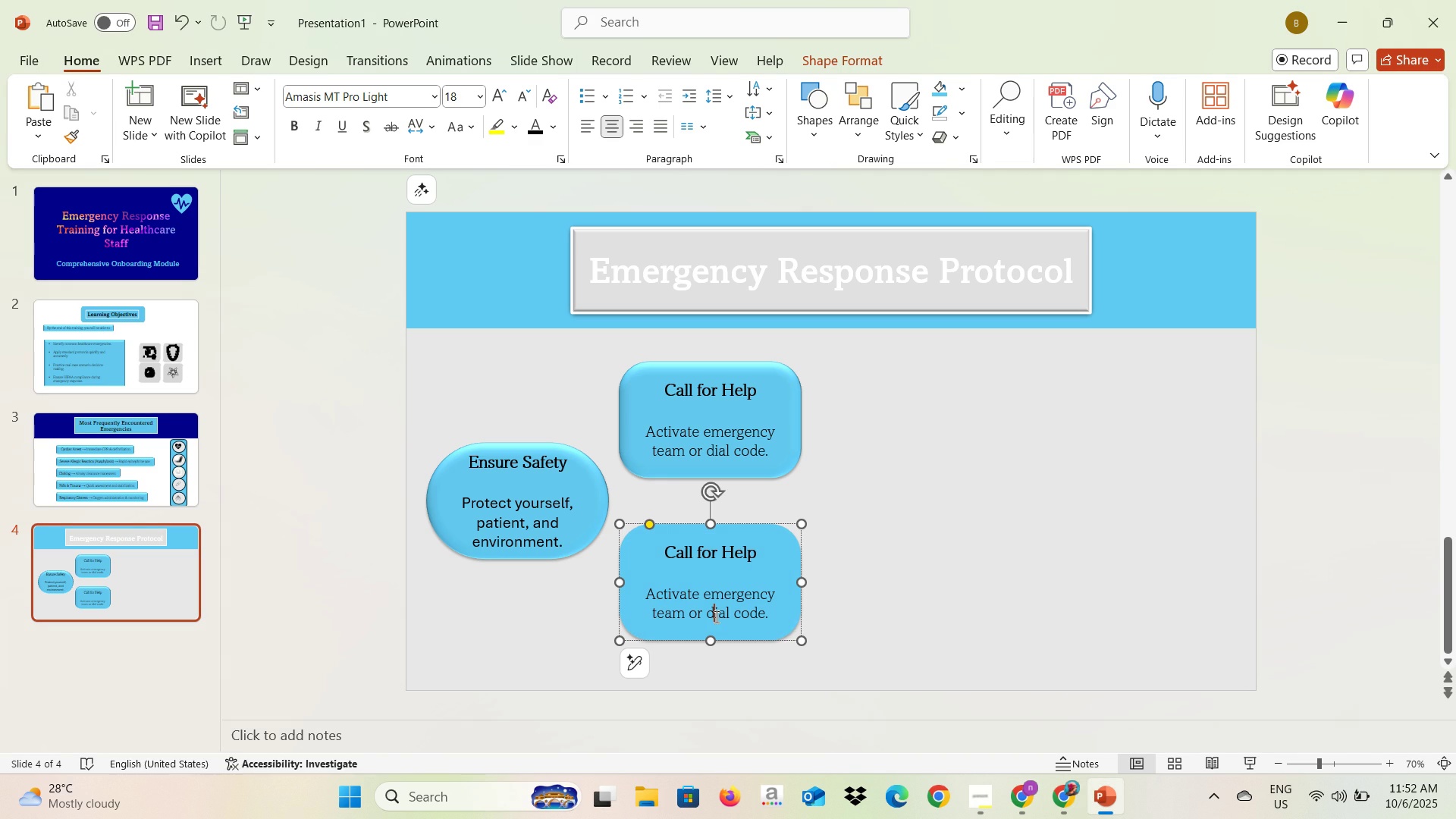 
left_click([715, 617])